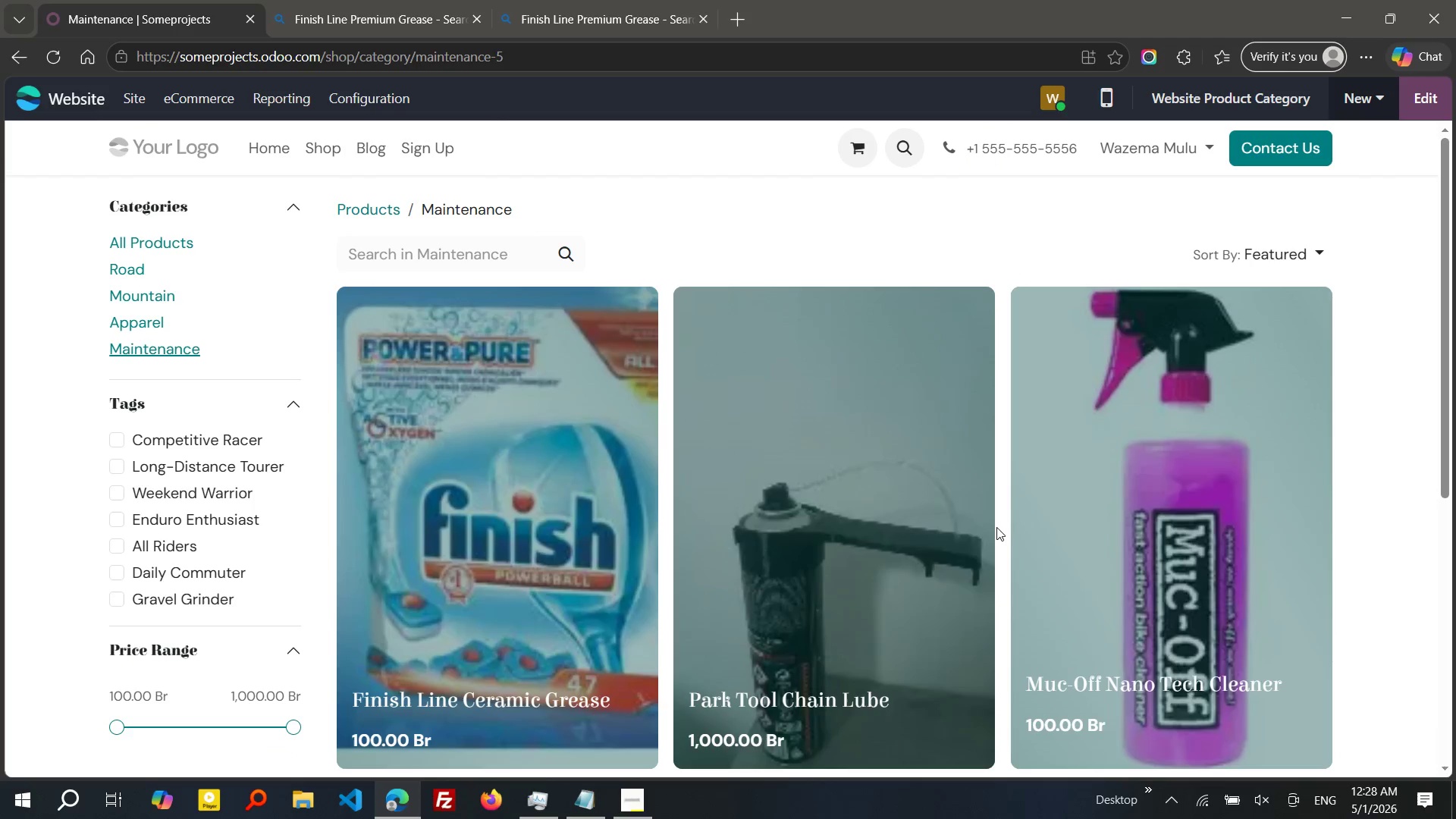 
mouse_move([819, 544])
 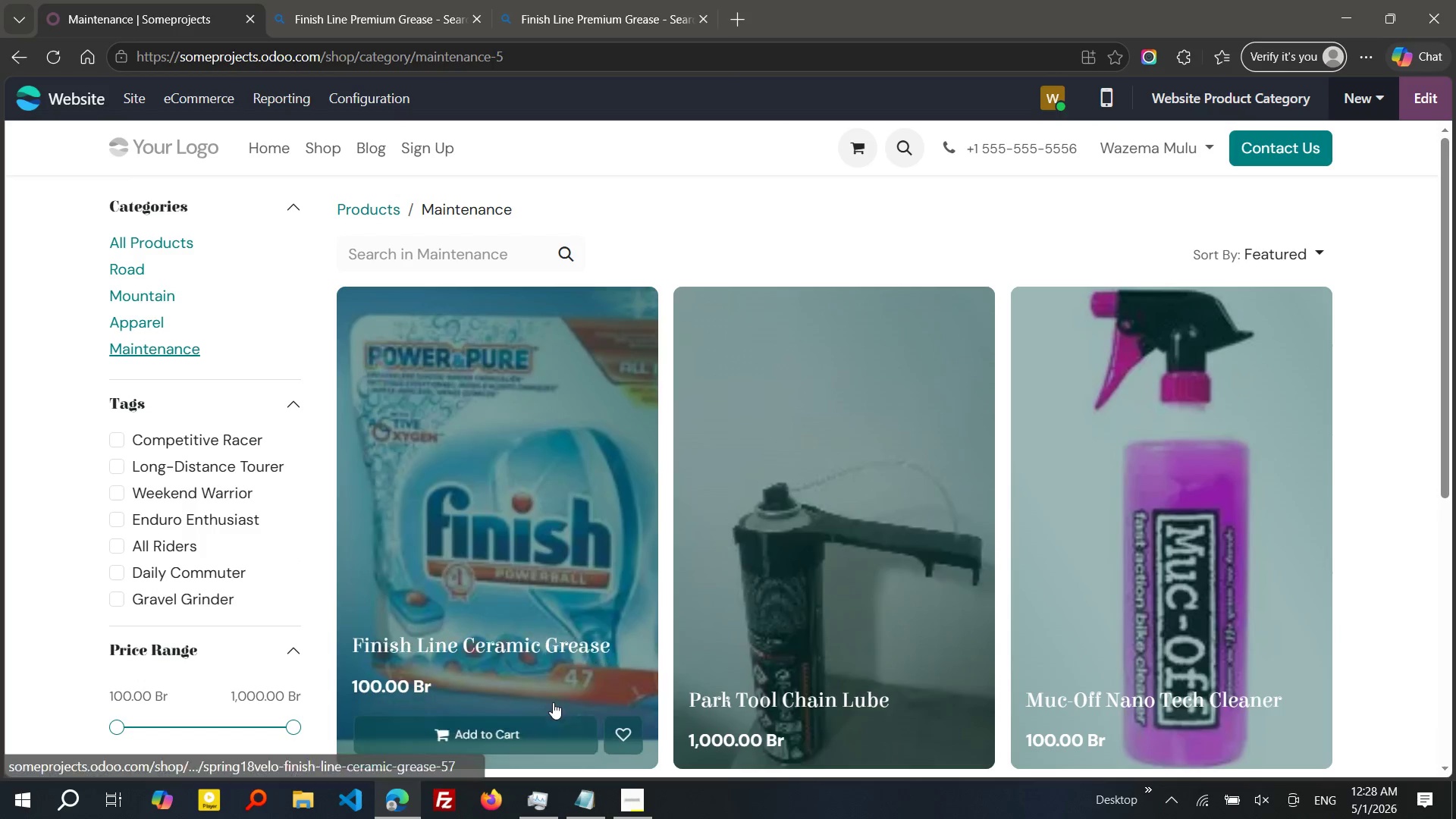 
wait(5.37)
 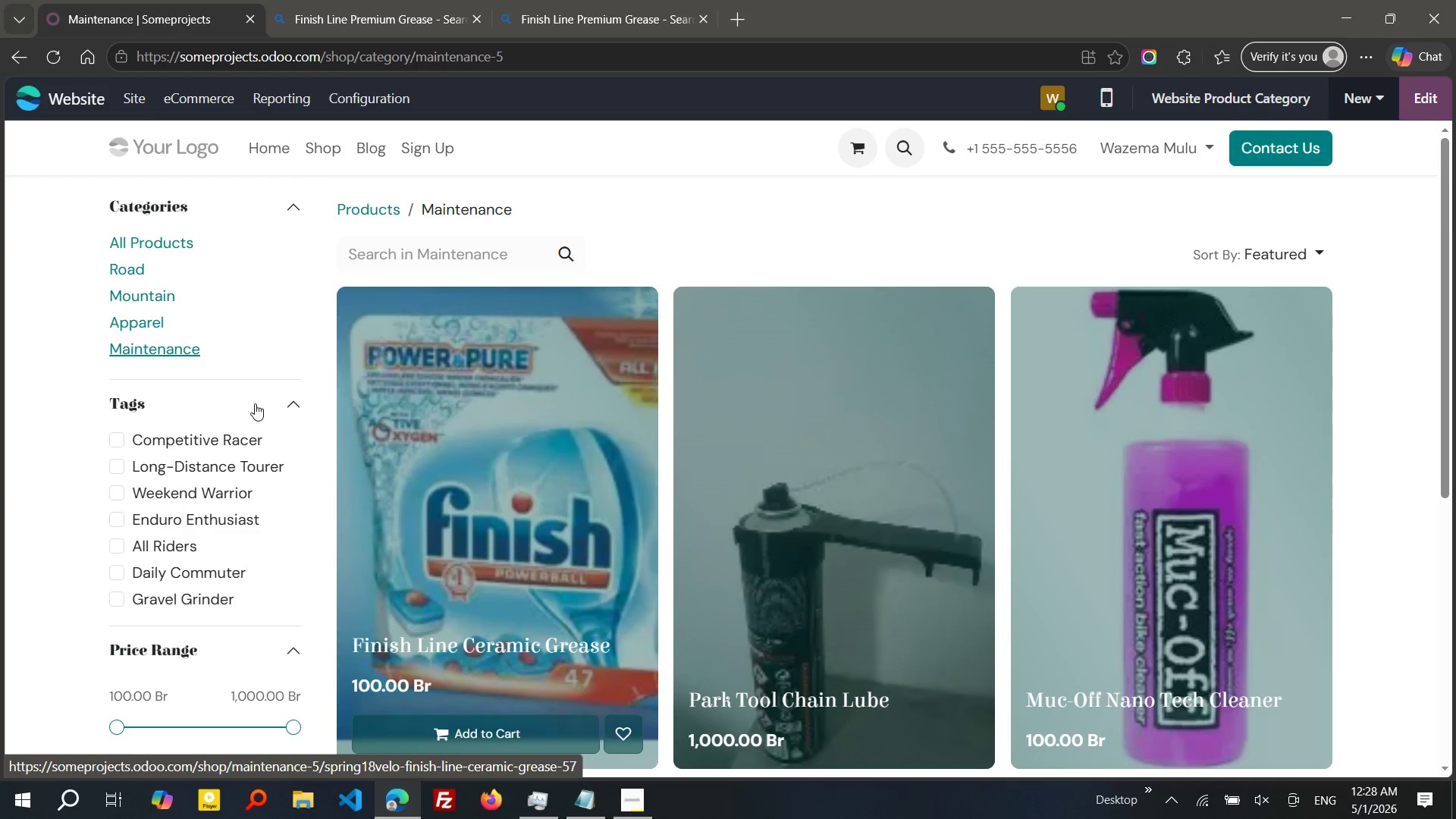 
left_click([633, 798])